 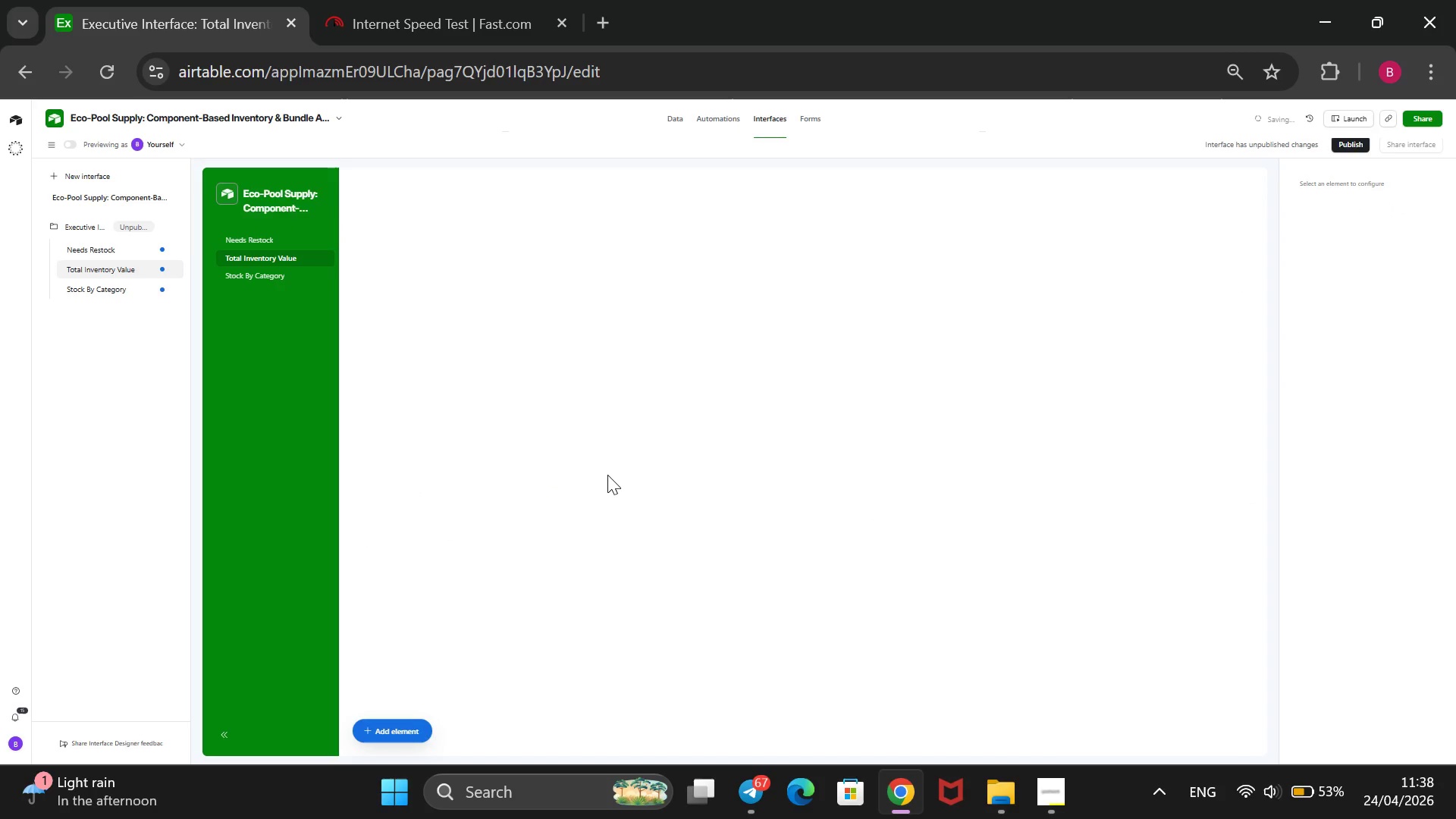 
key(Meta+PrintScreen)
 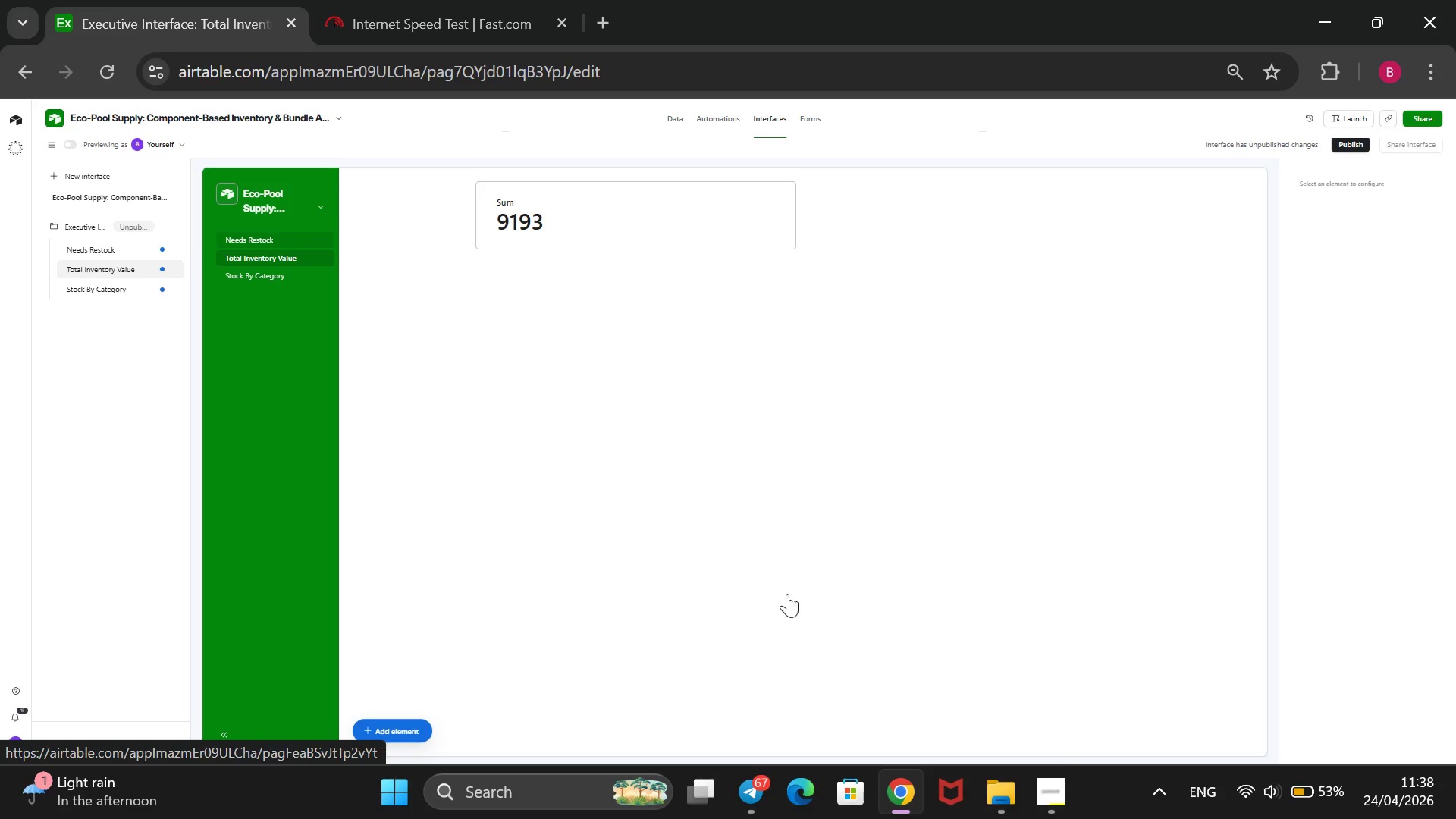 
left_click([1057, 802])
 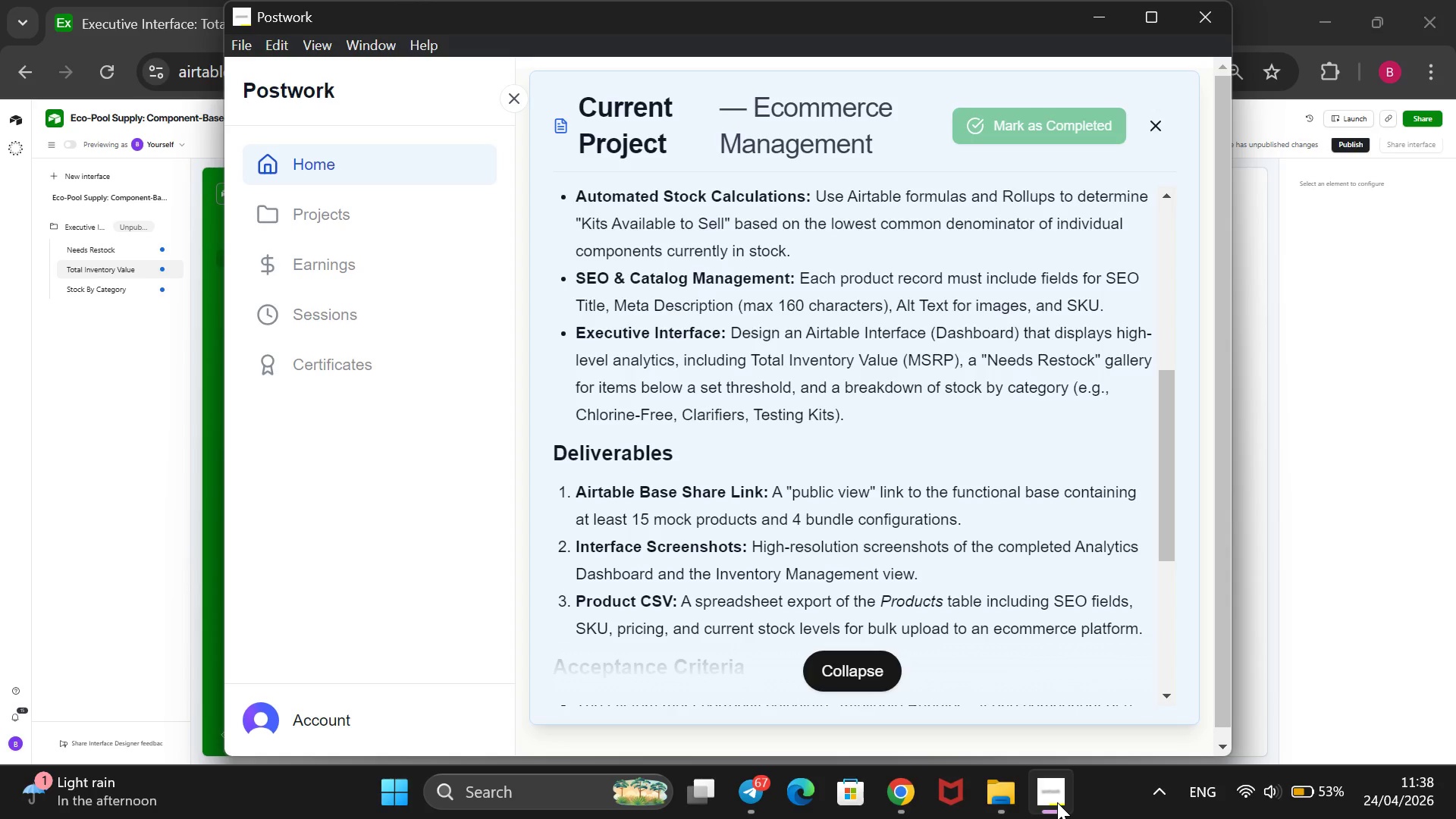 
left_click([1057, 802])
 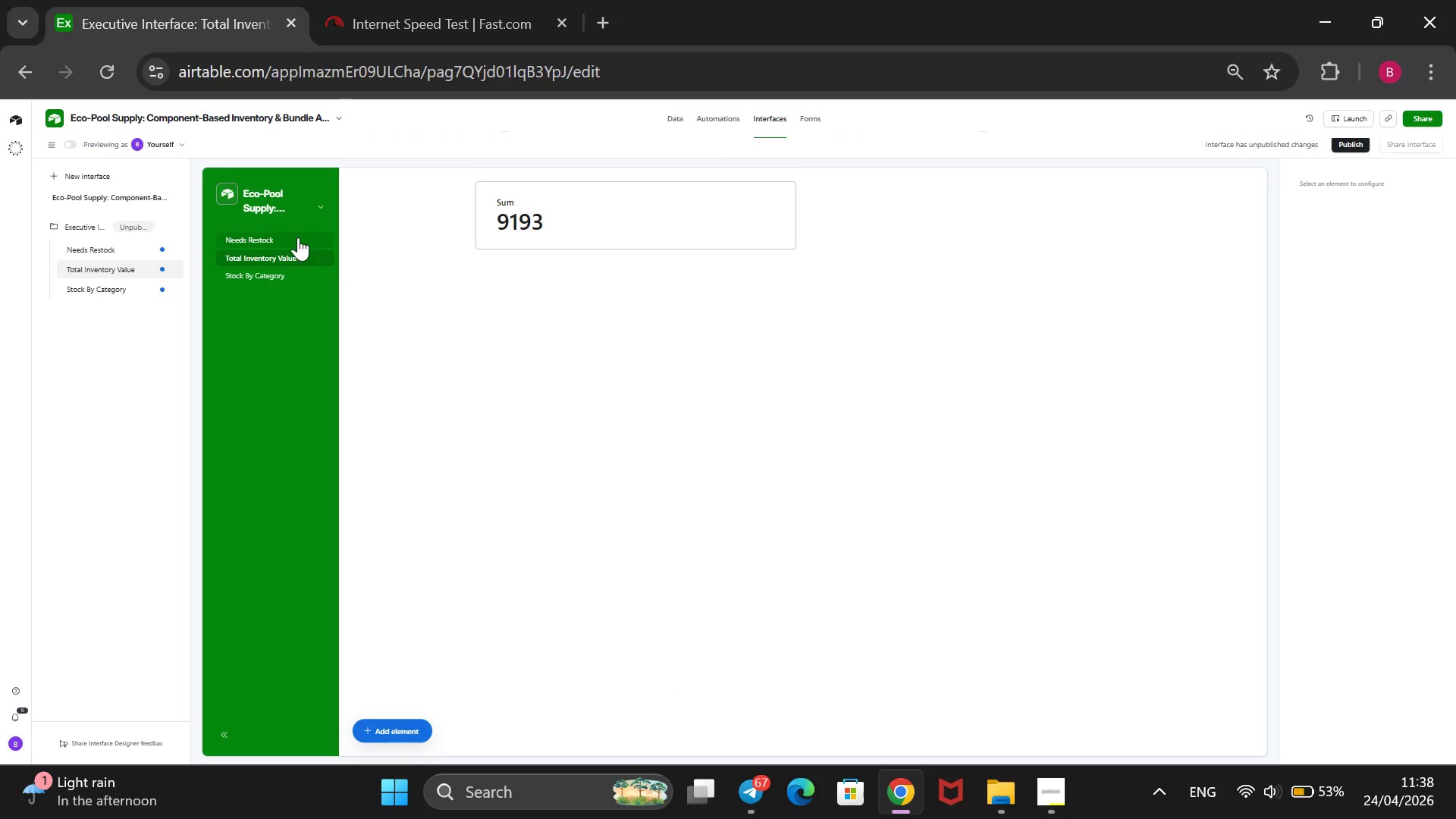 
left_click([298, 237])
 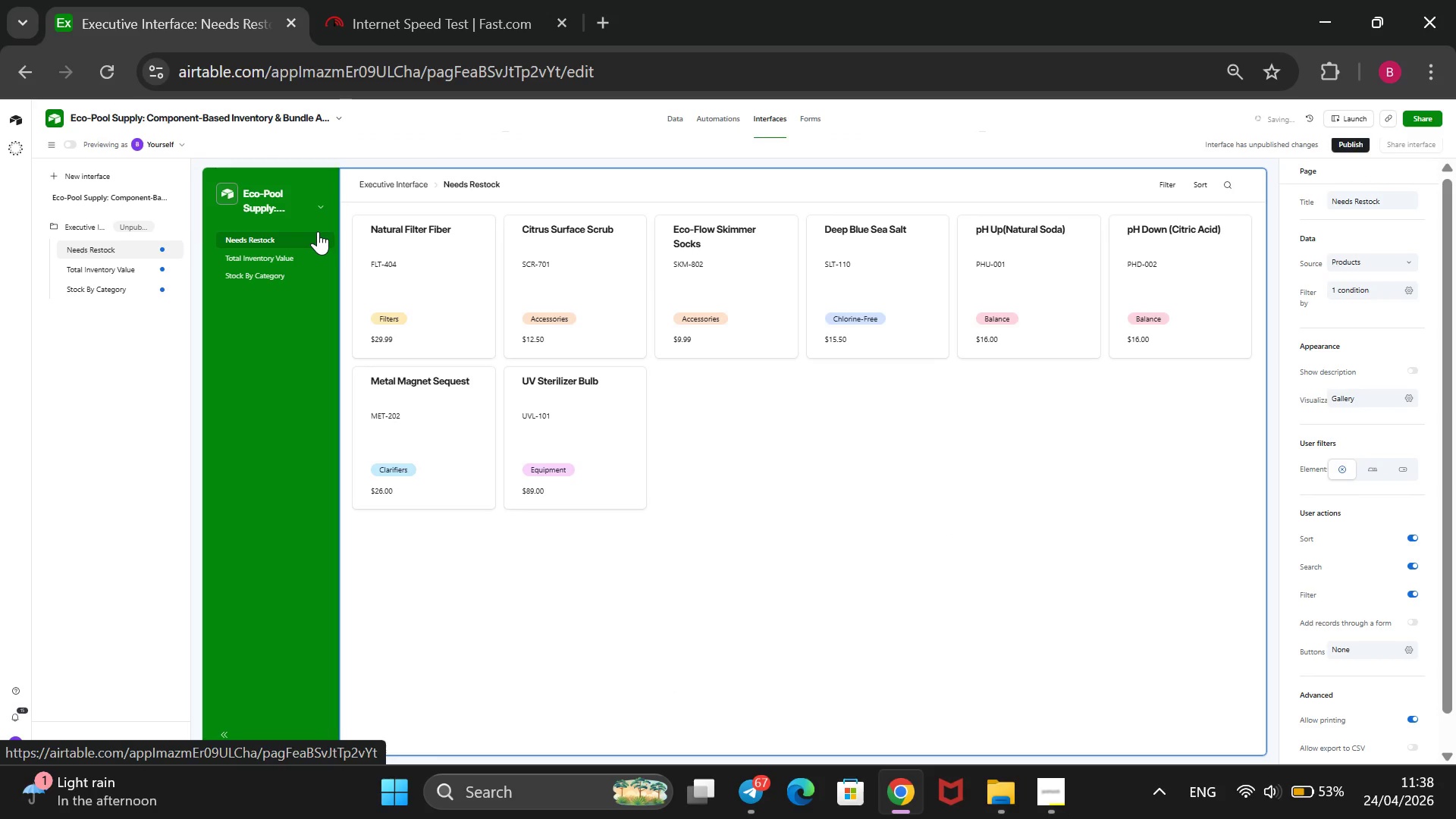 
hold_key(key=MetaLeft, duration=1.52)
 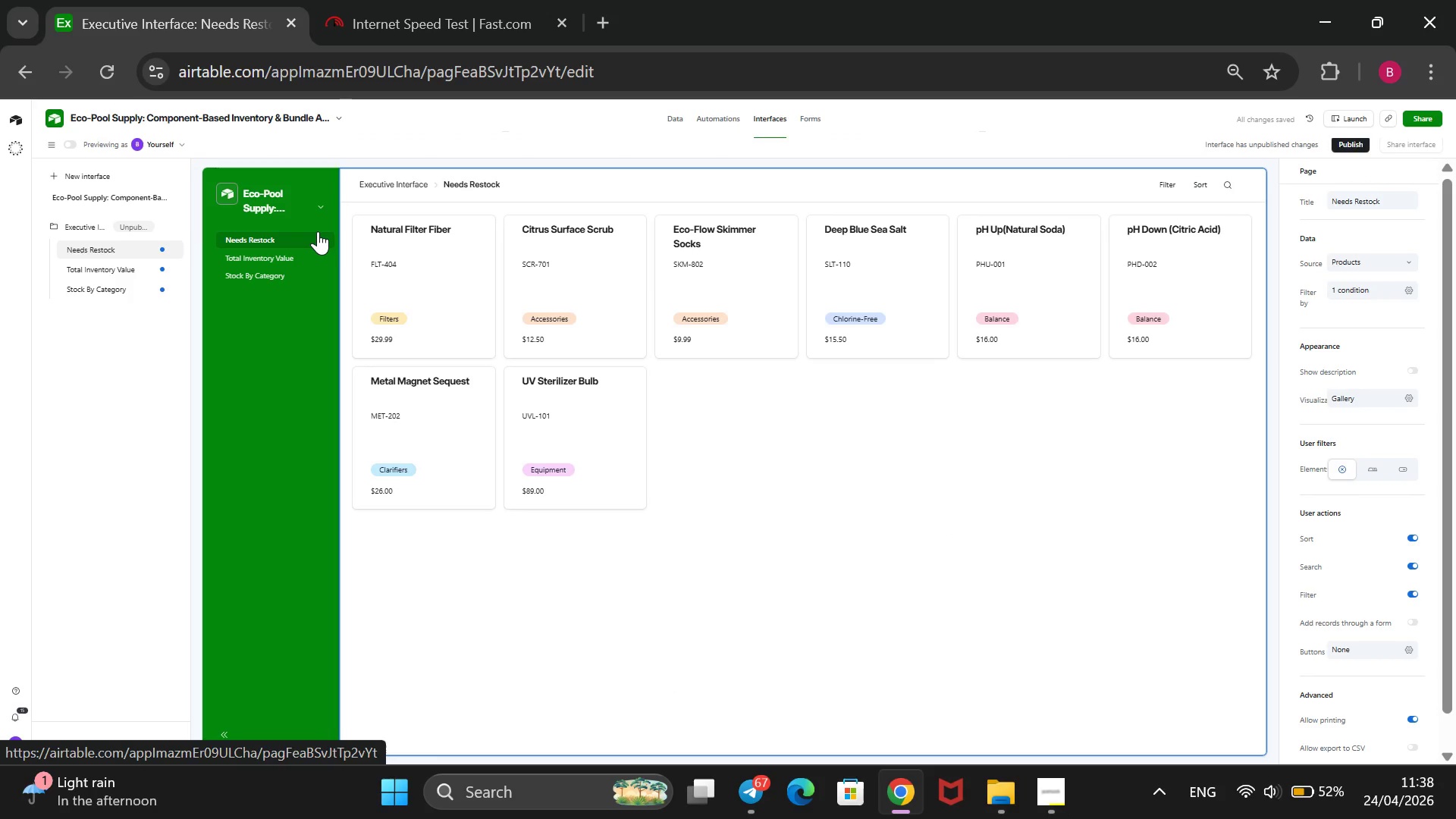 
key(Meta+PrintScreen)
 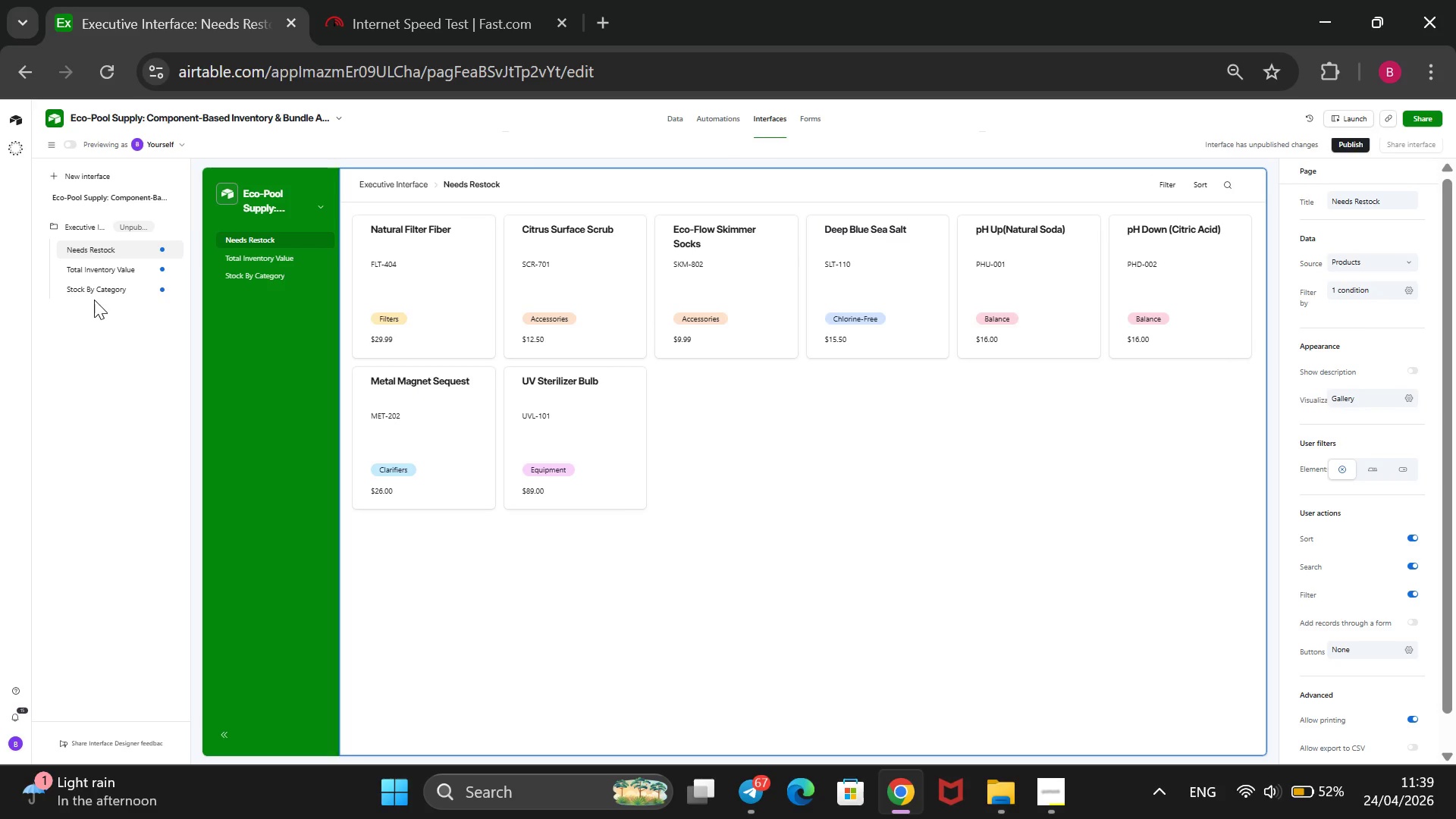 
wait(22.88)
 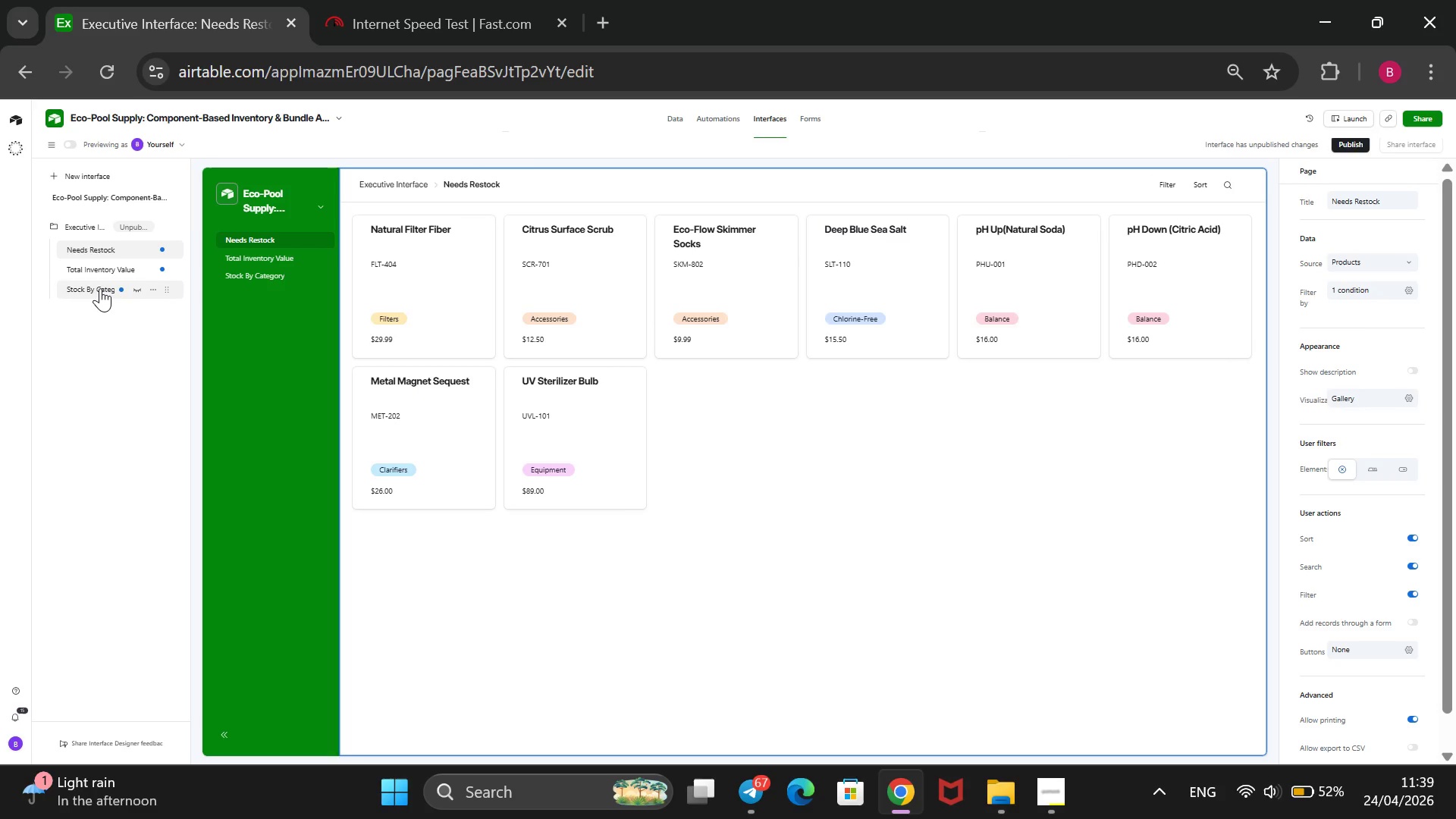 
key(Meta+PrintScreen)
 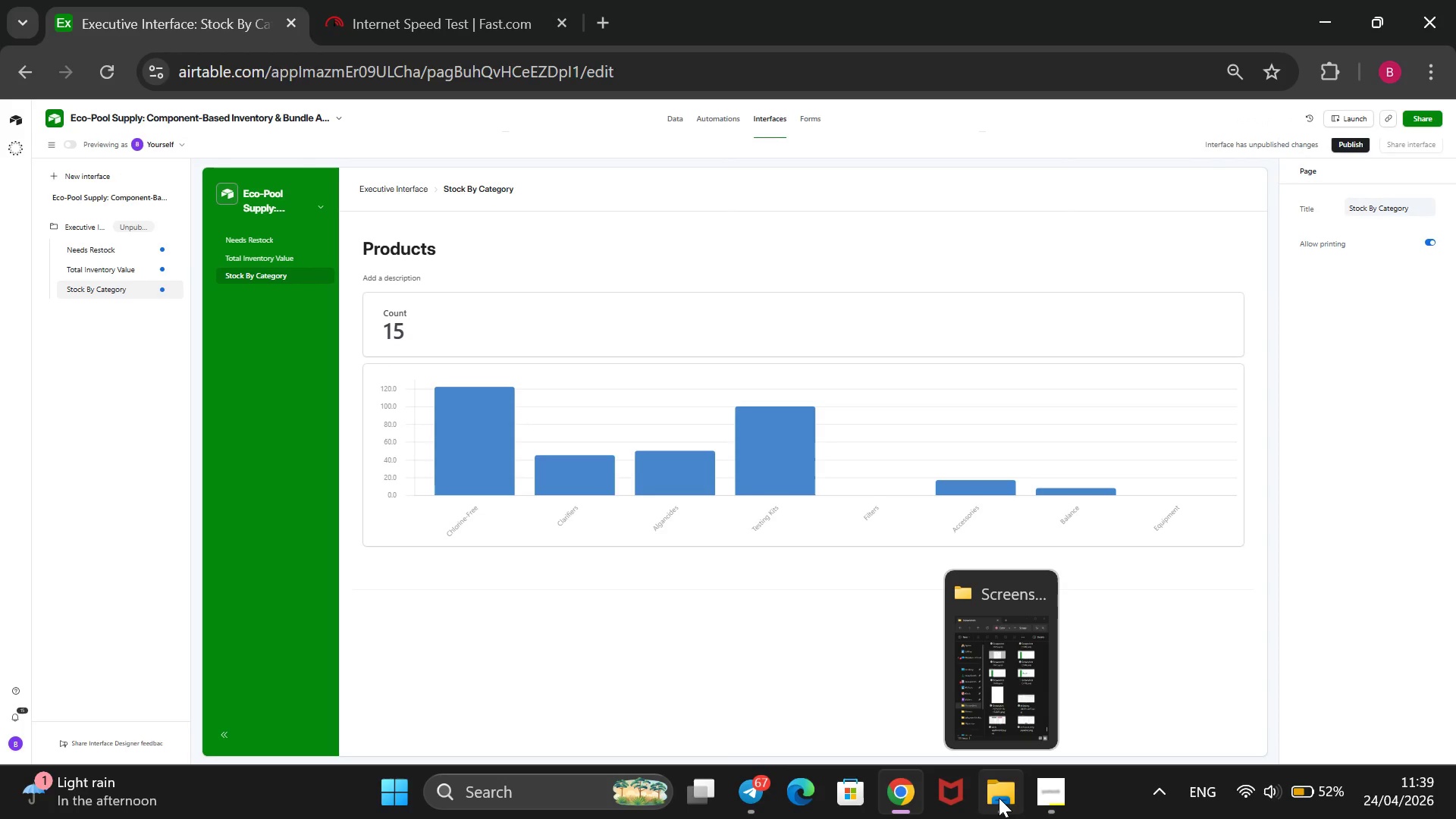 
left_click([999, 798])
 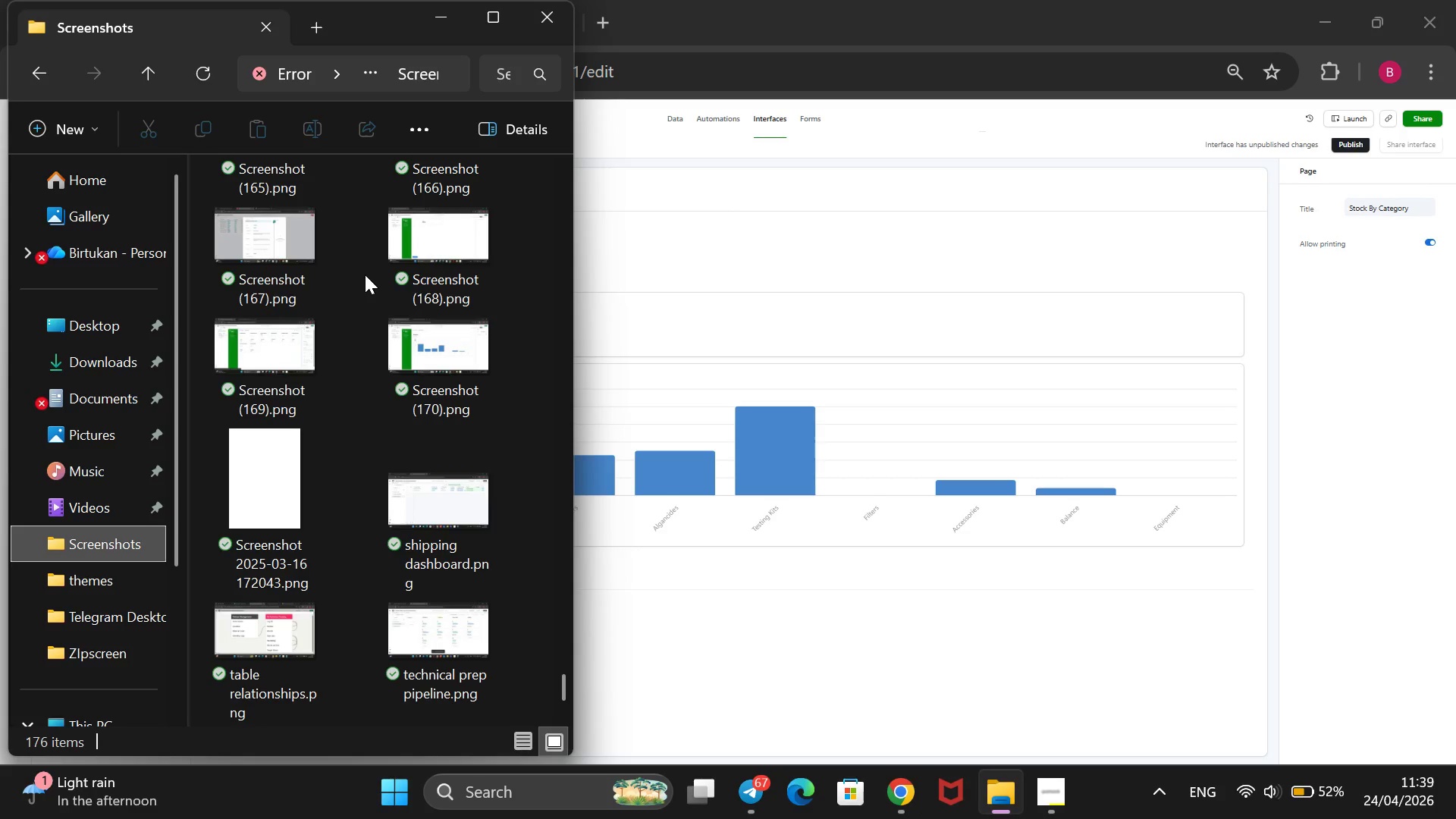 
wait(9.44)
 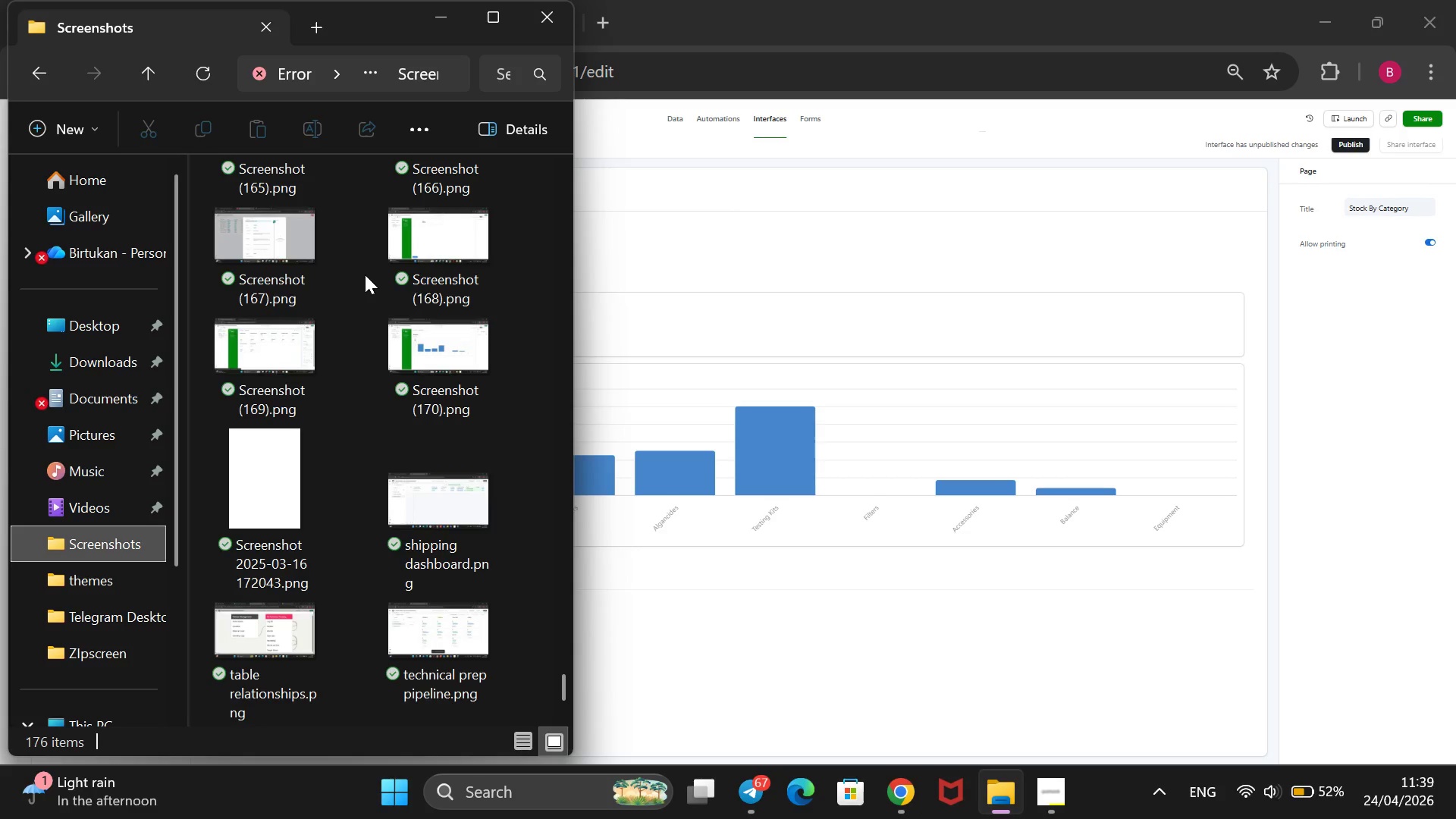 
mouse_move([315, 340])
 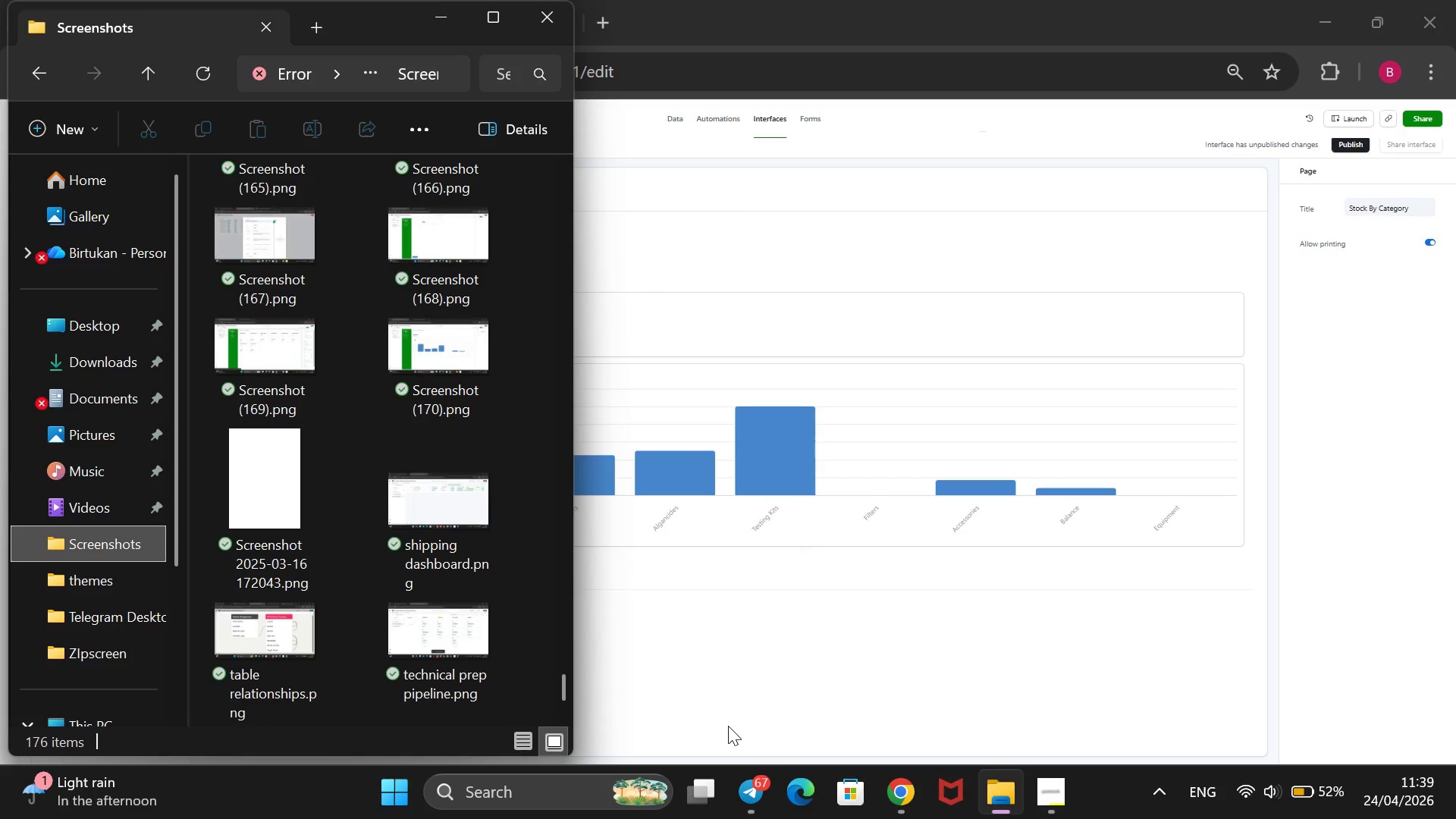 
left_click([723, 675])
 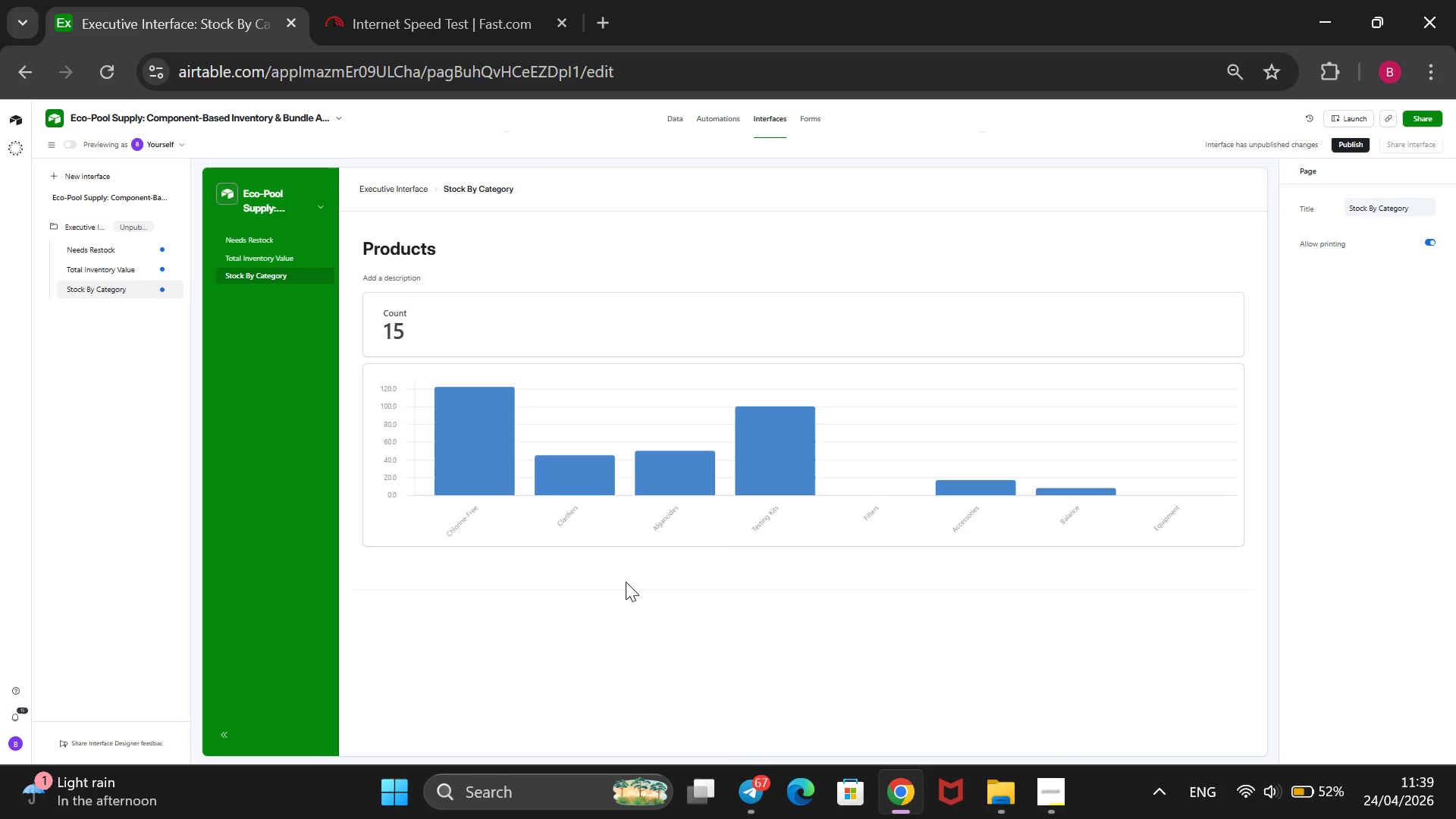 
wait(18.05)
 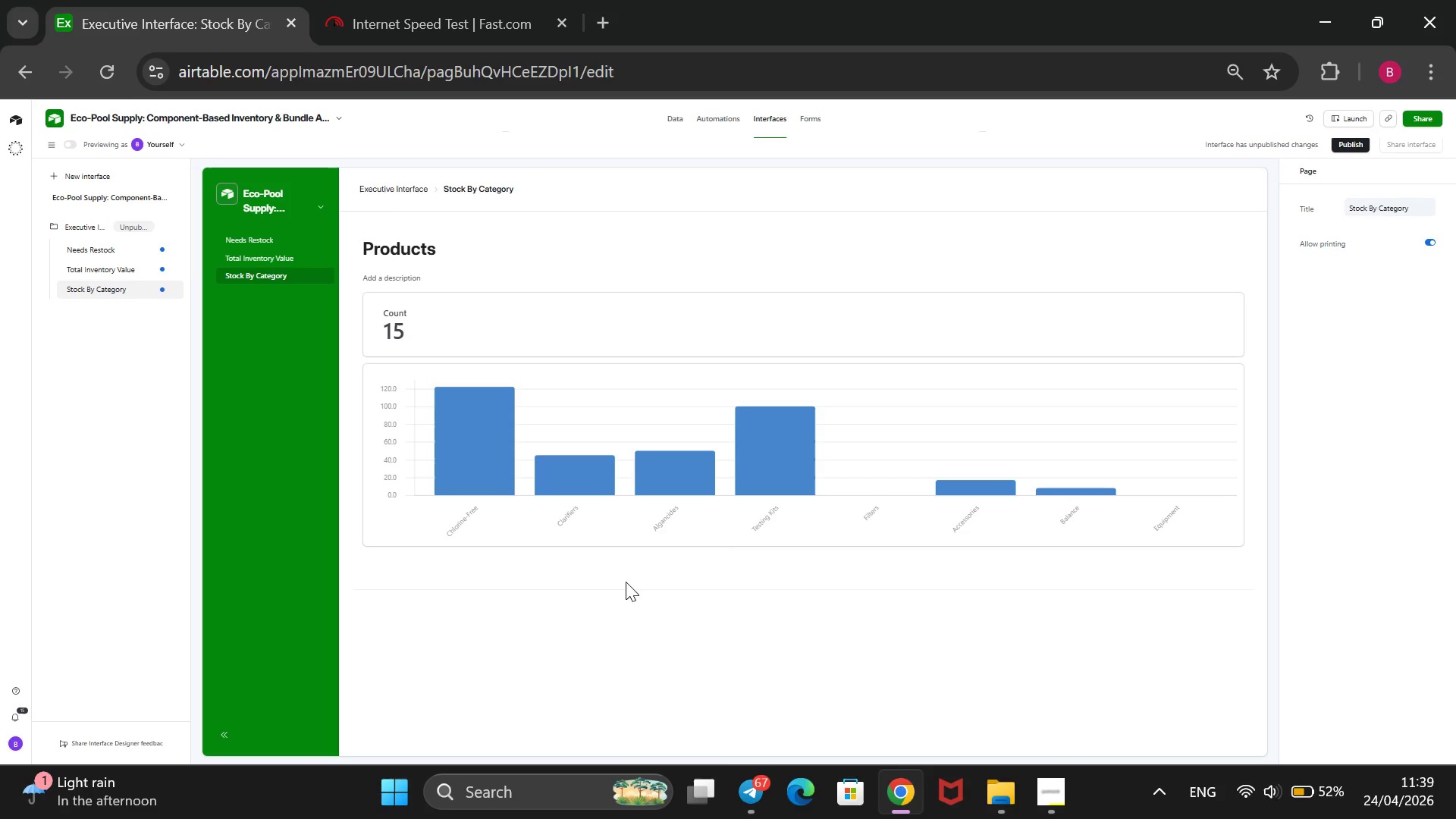 
left_click([1050, 788])